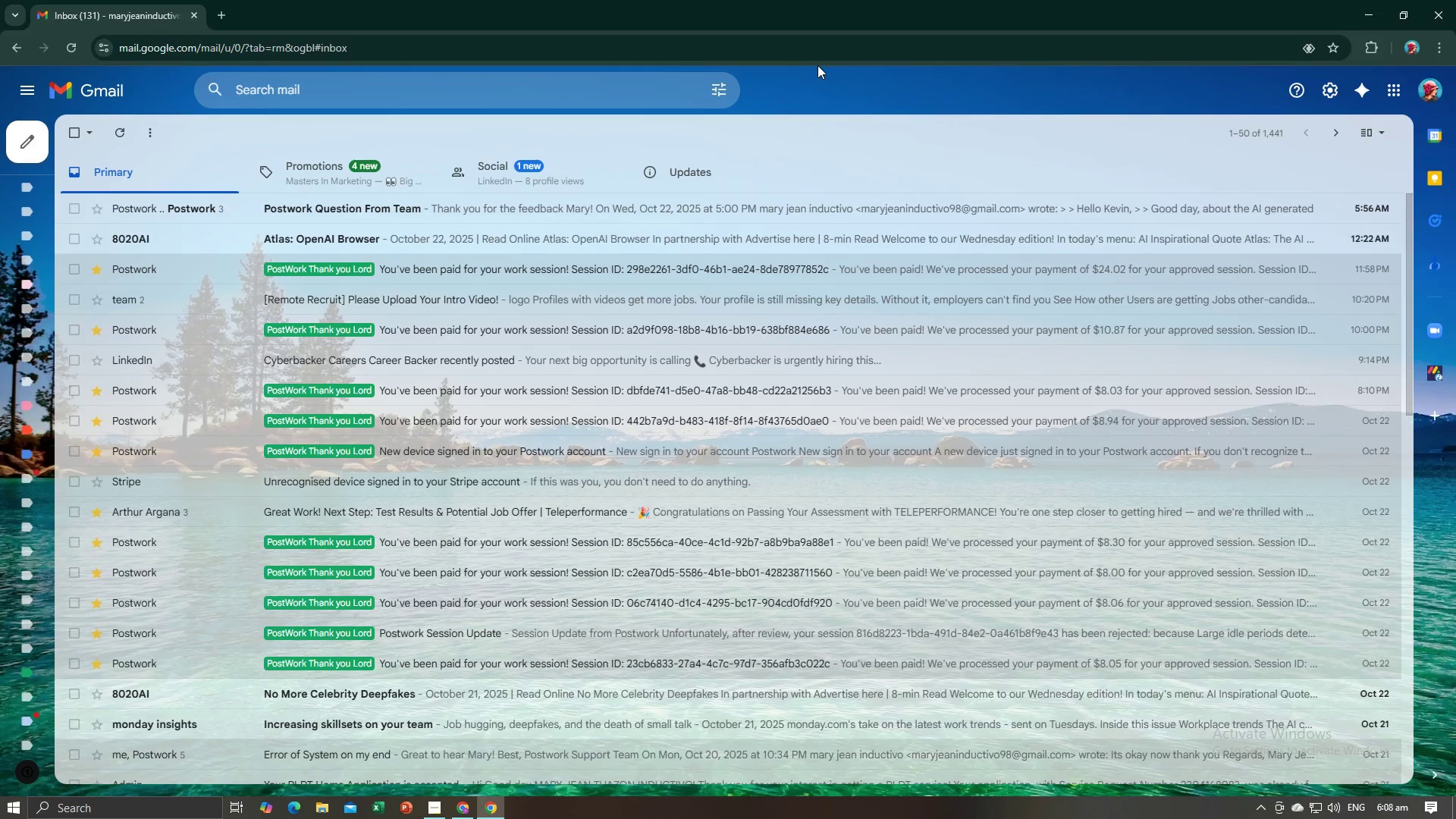 
key(Alt+Tab)
 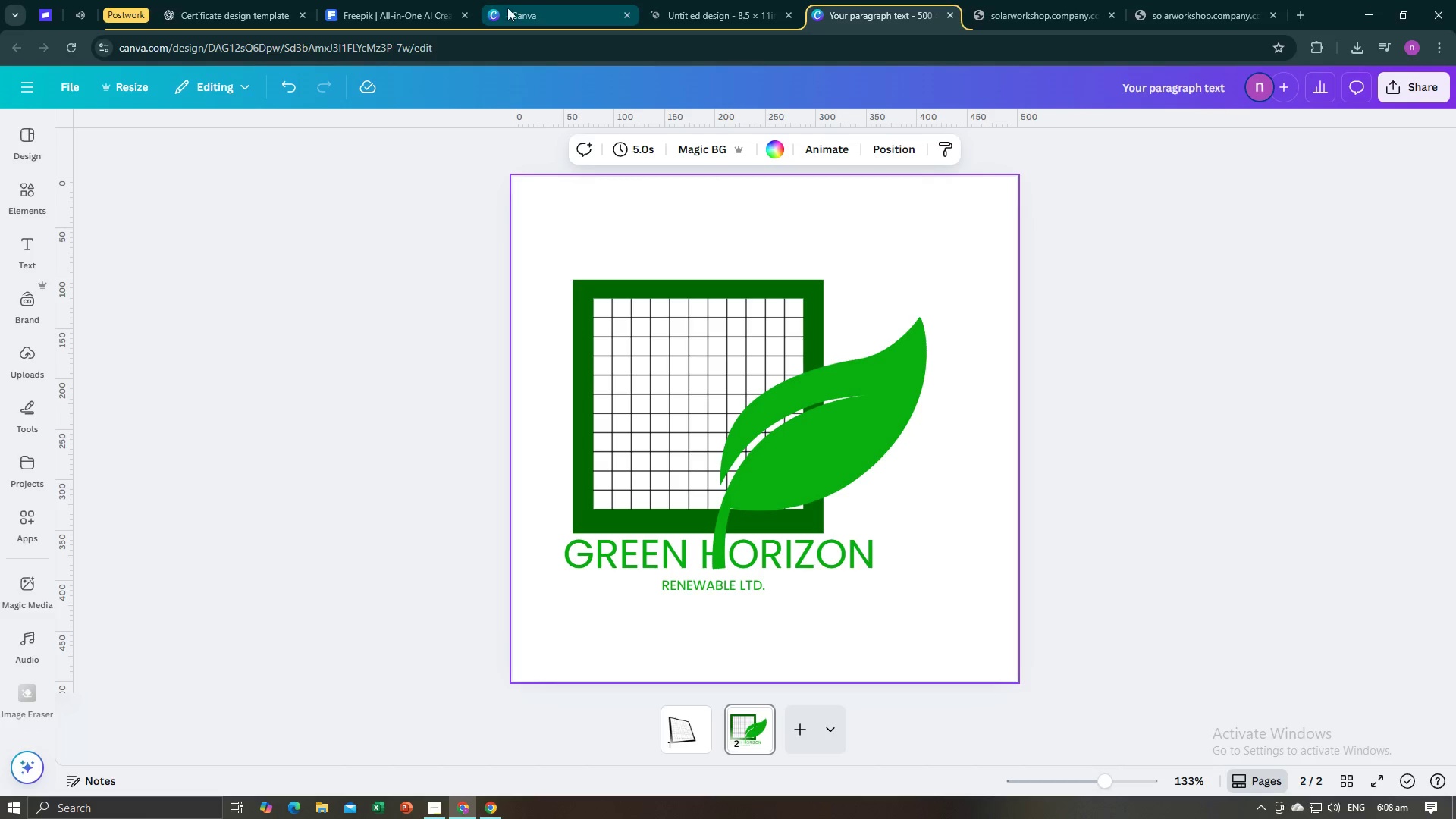 
left_click([262, 0])
 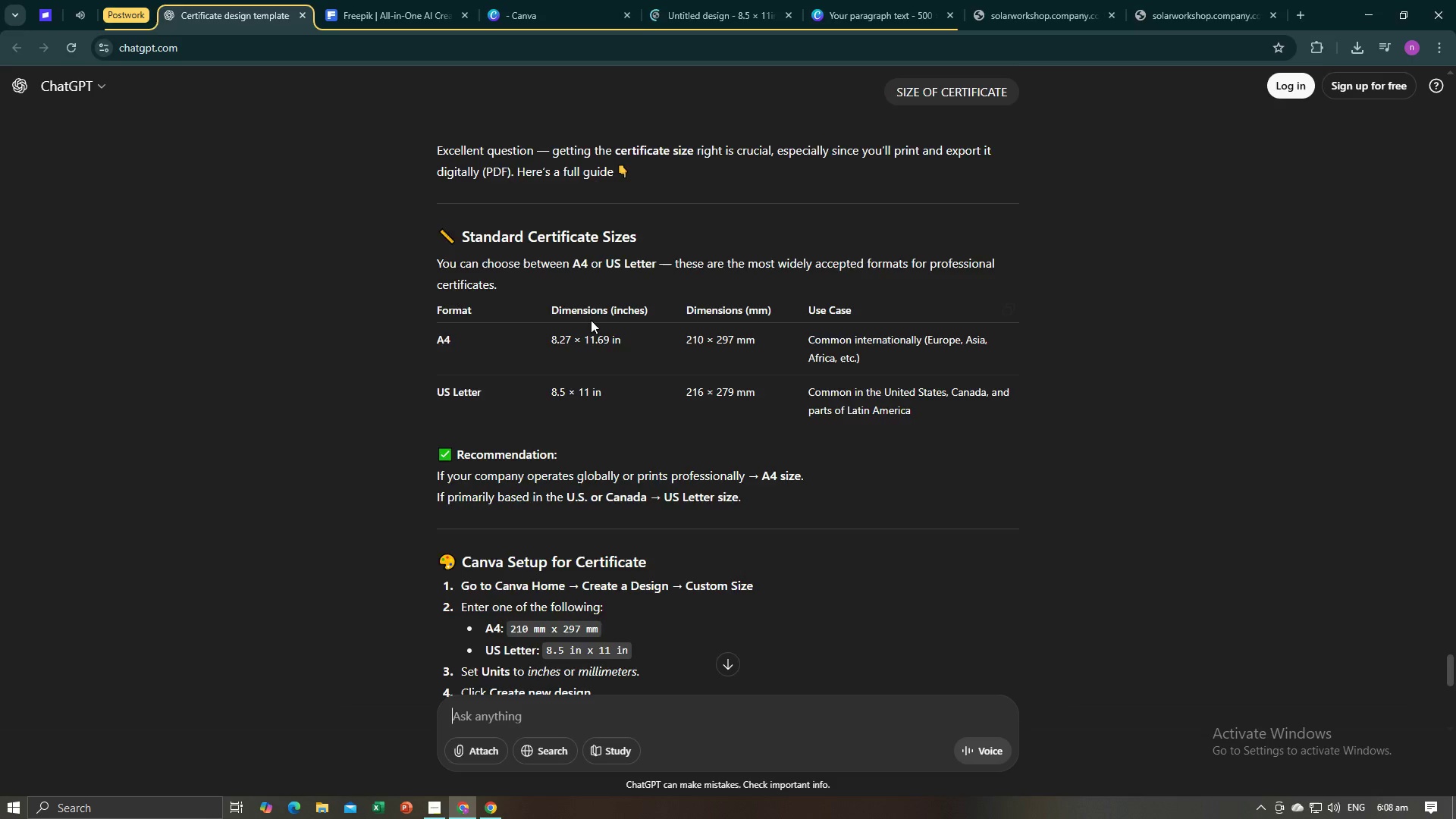 
scroll: coordinate [614, 309], scroll_direction: up, amount: 65.0
 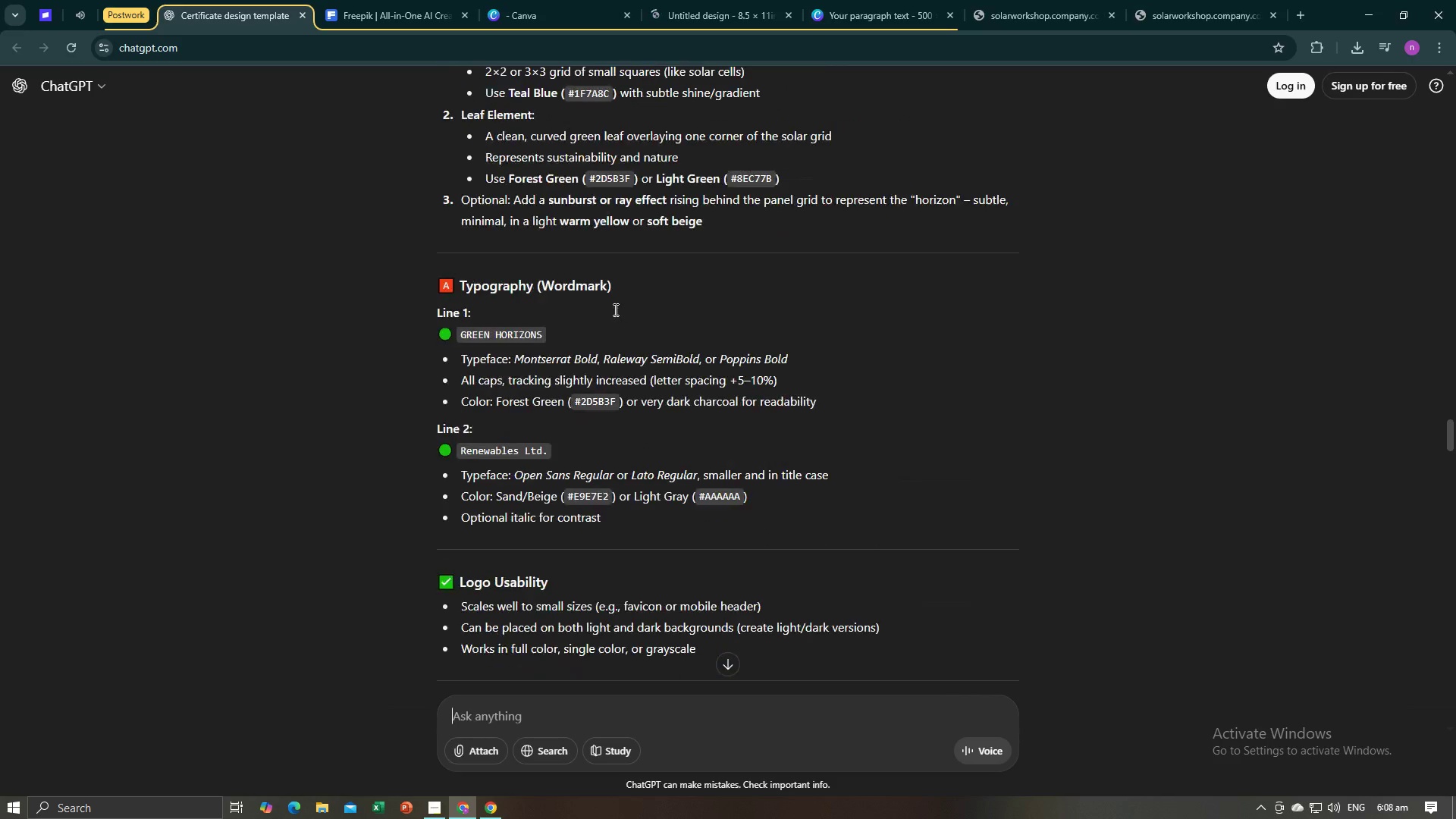 
key(Alt+Tab)
 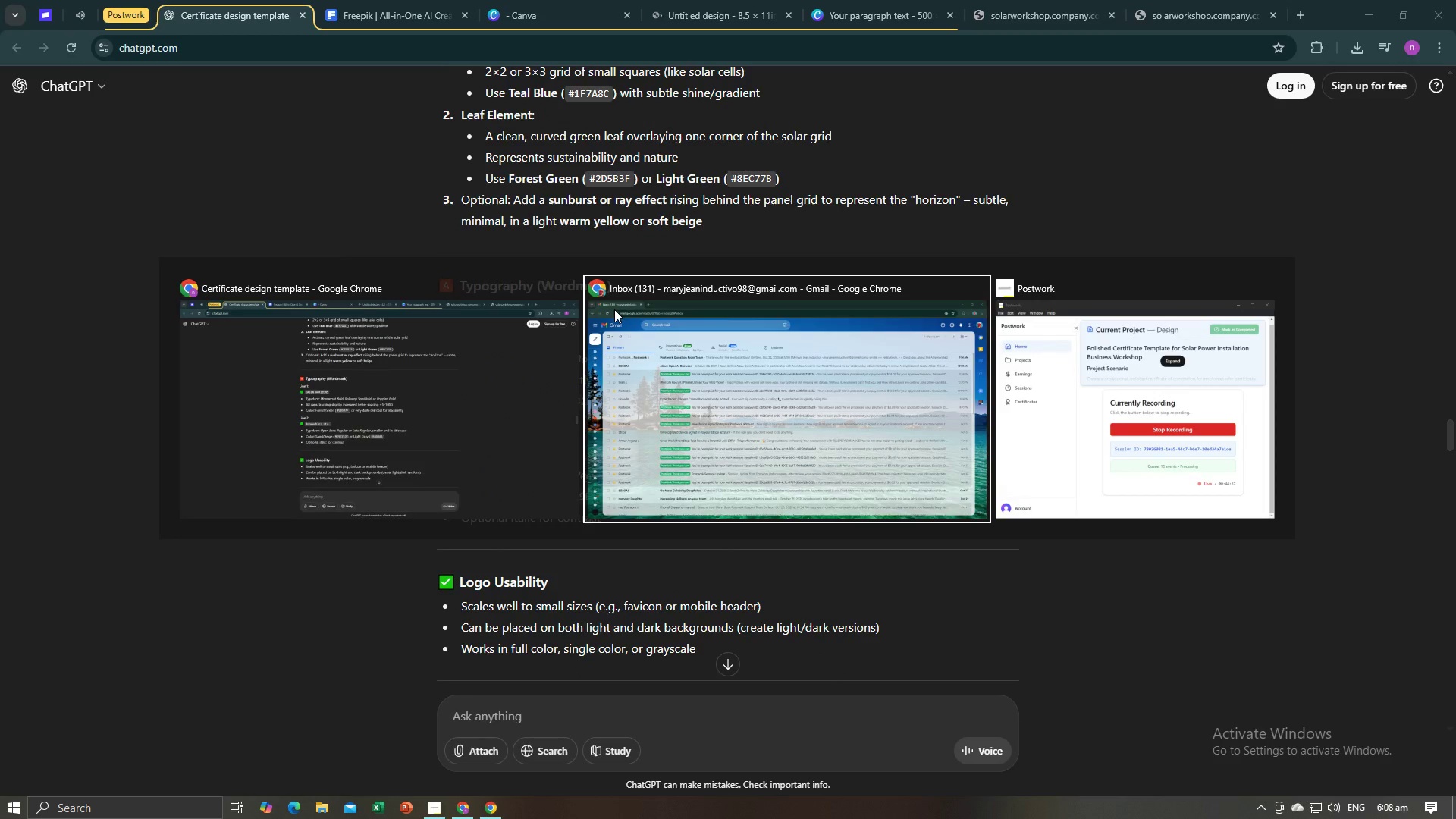 
key(Alt+Tab)